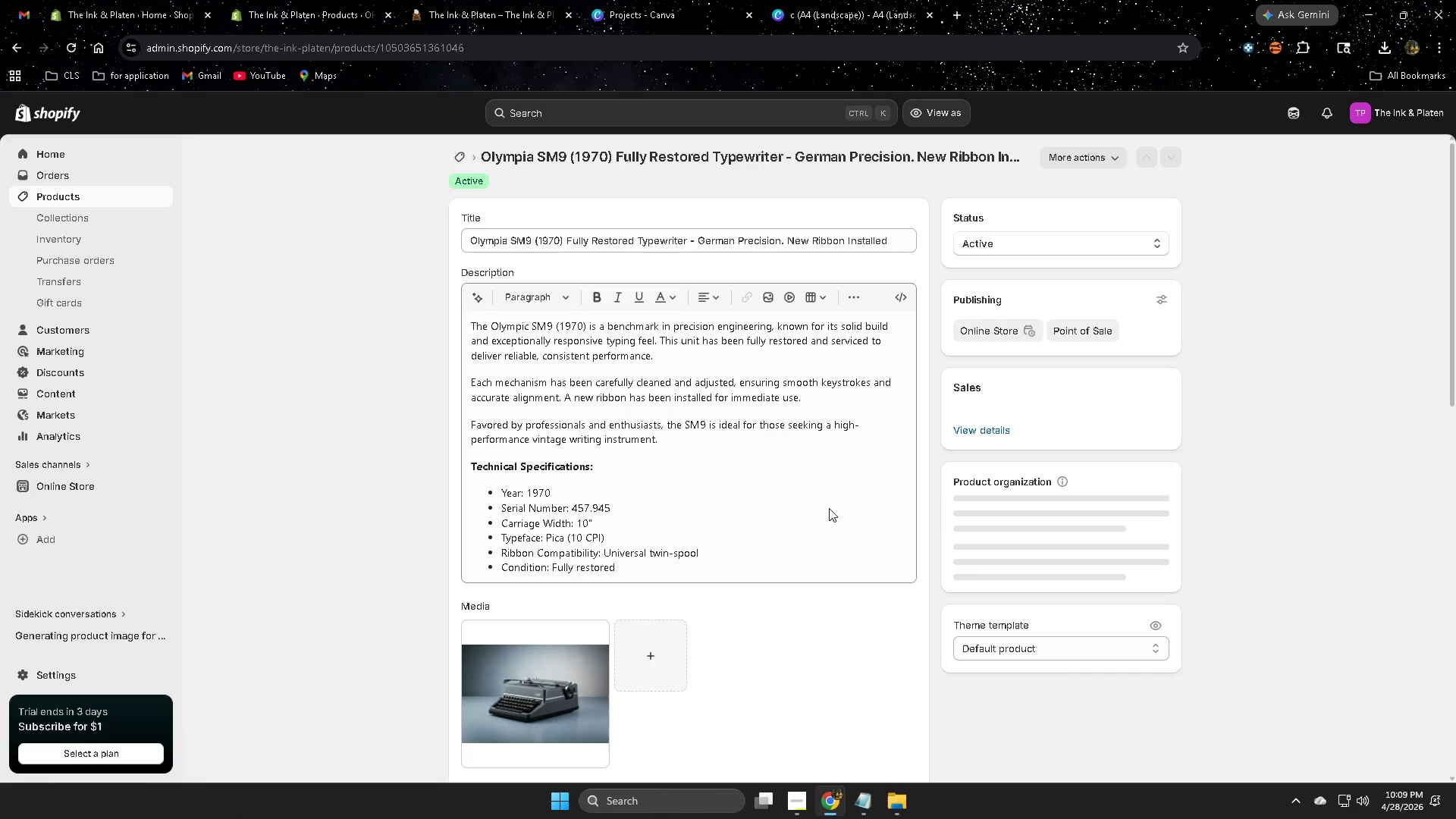 
scroll: coordinate [595, 560], scroll_direction: down, amount: 1.0
 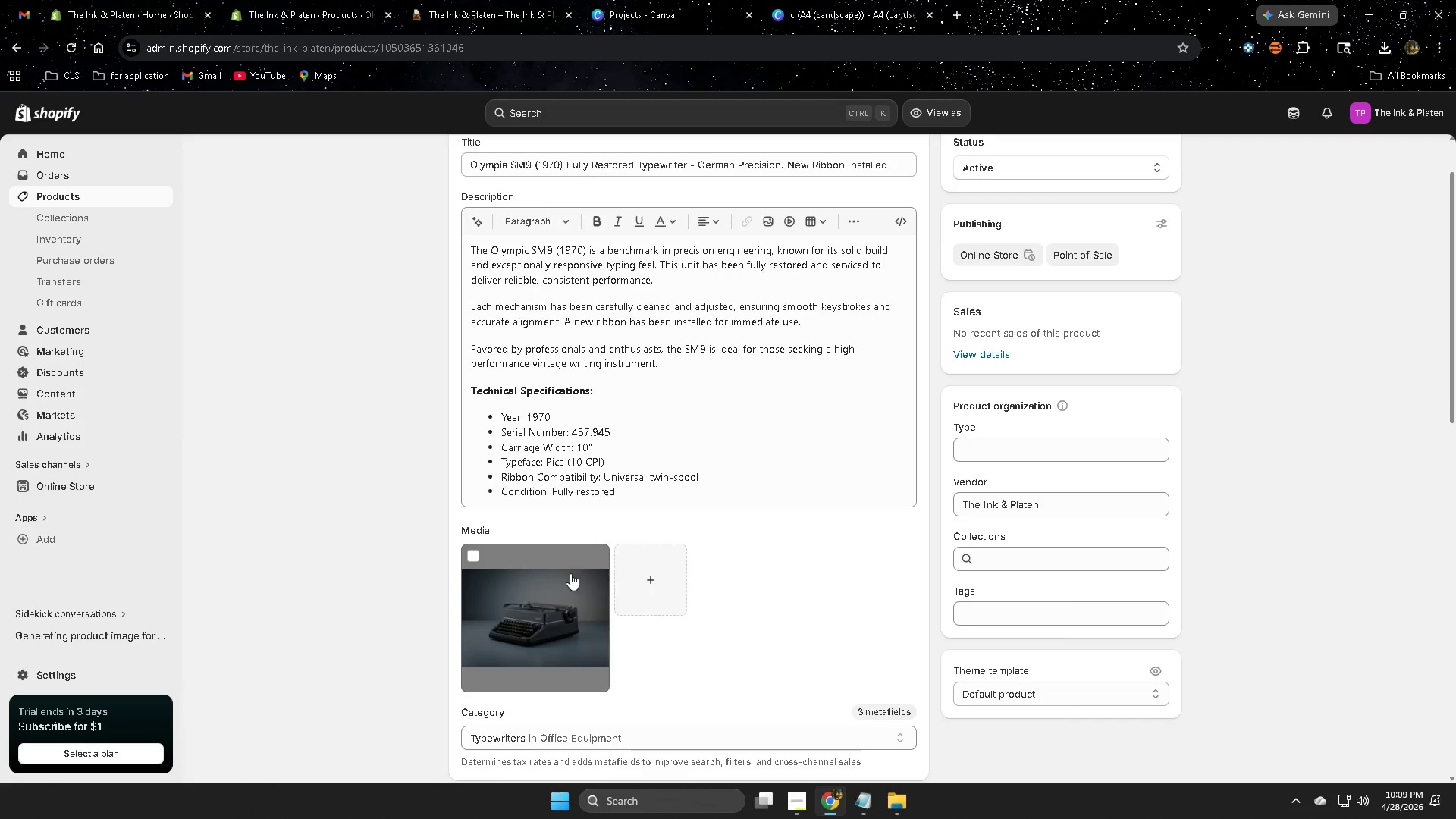 
left_click([563, 576])
 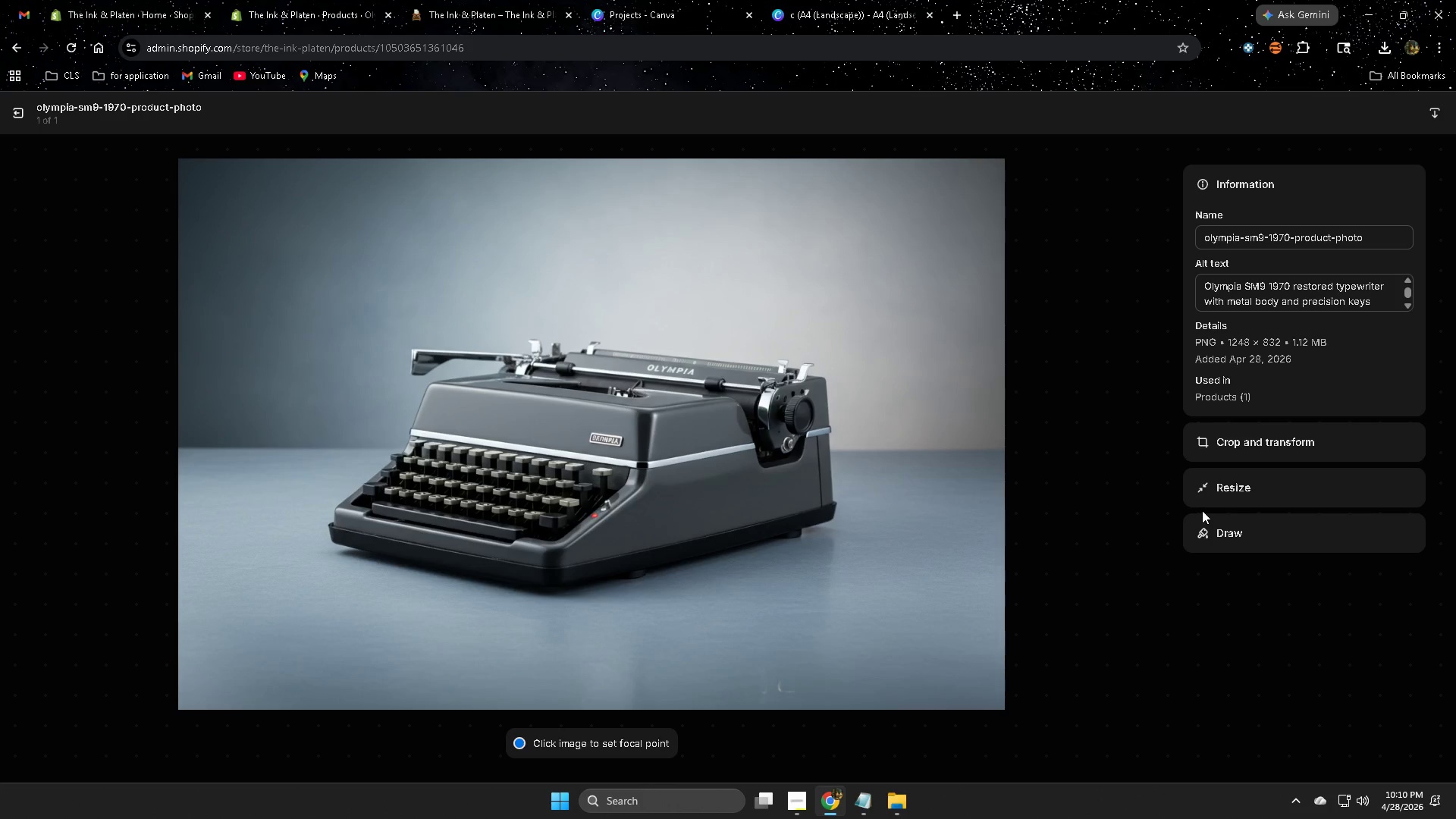 
wait(23.02)
 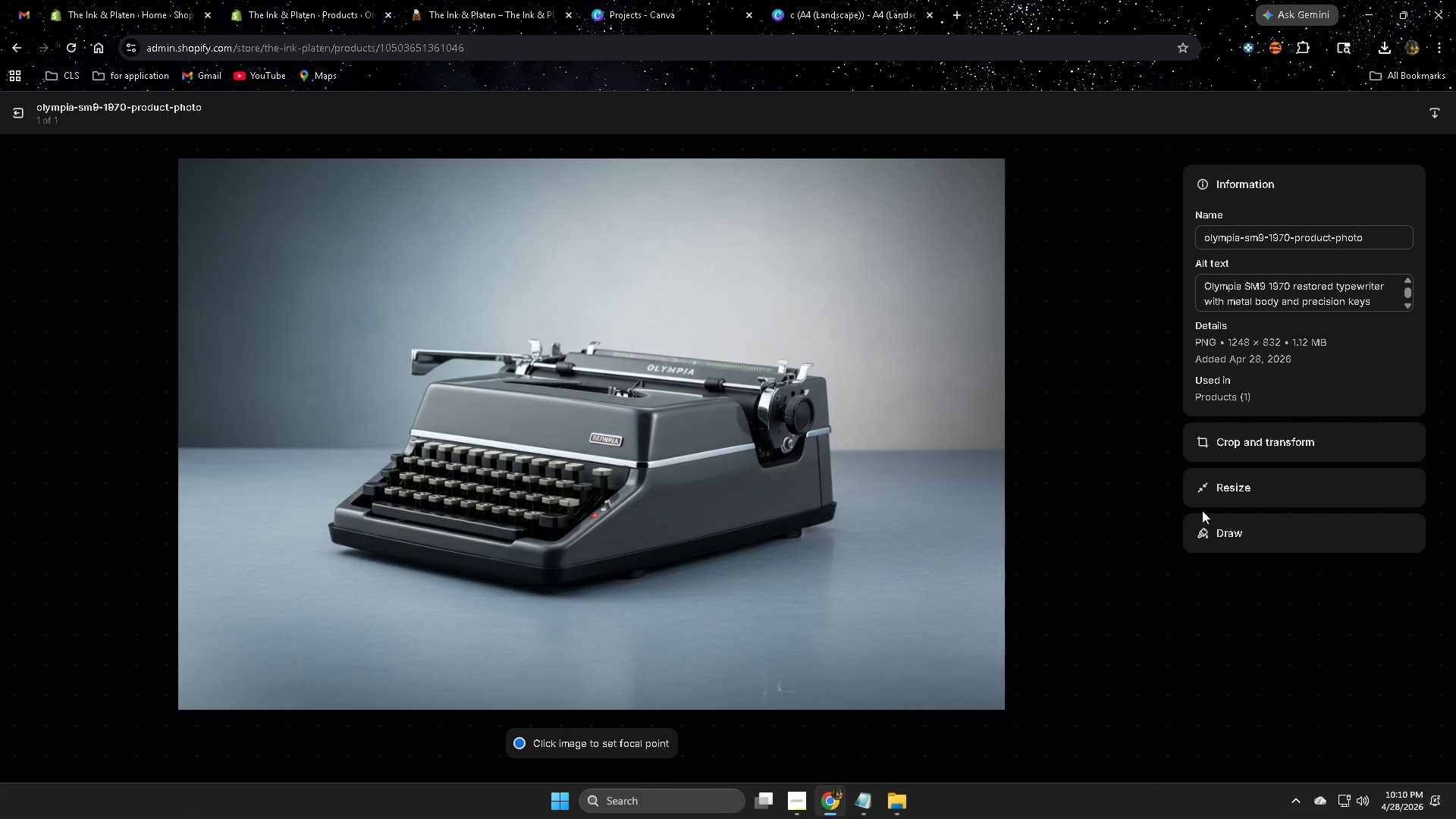 
left_click([893, 5])
 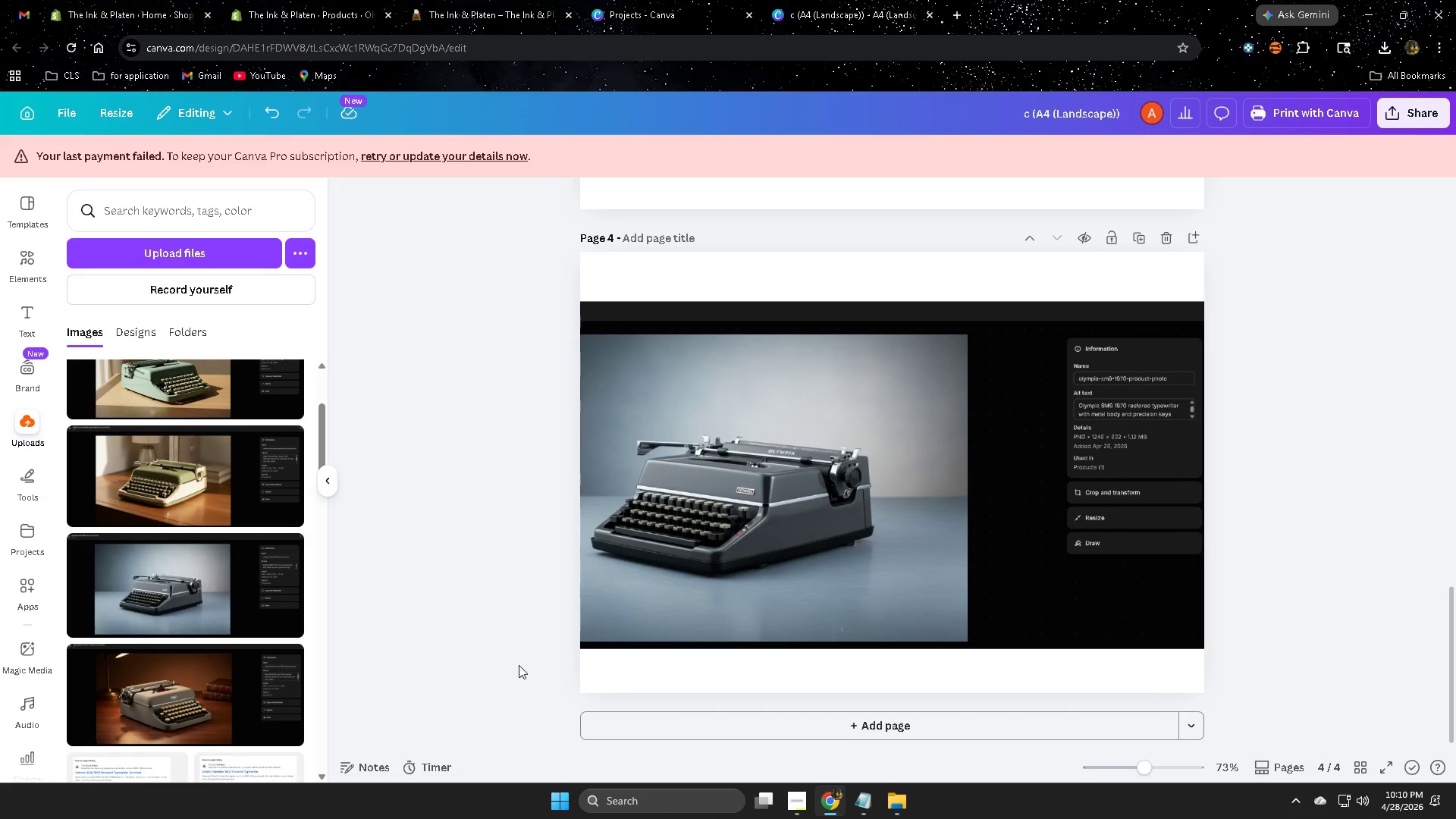 
left_click([970, 732])
 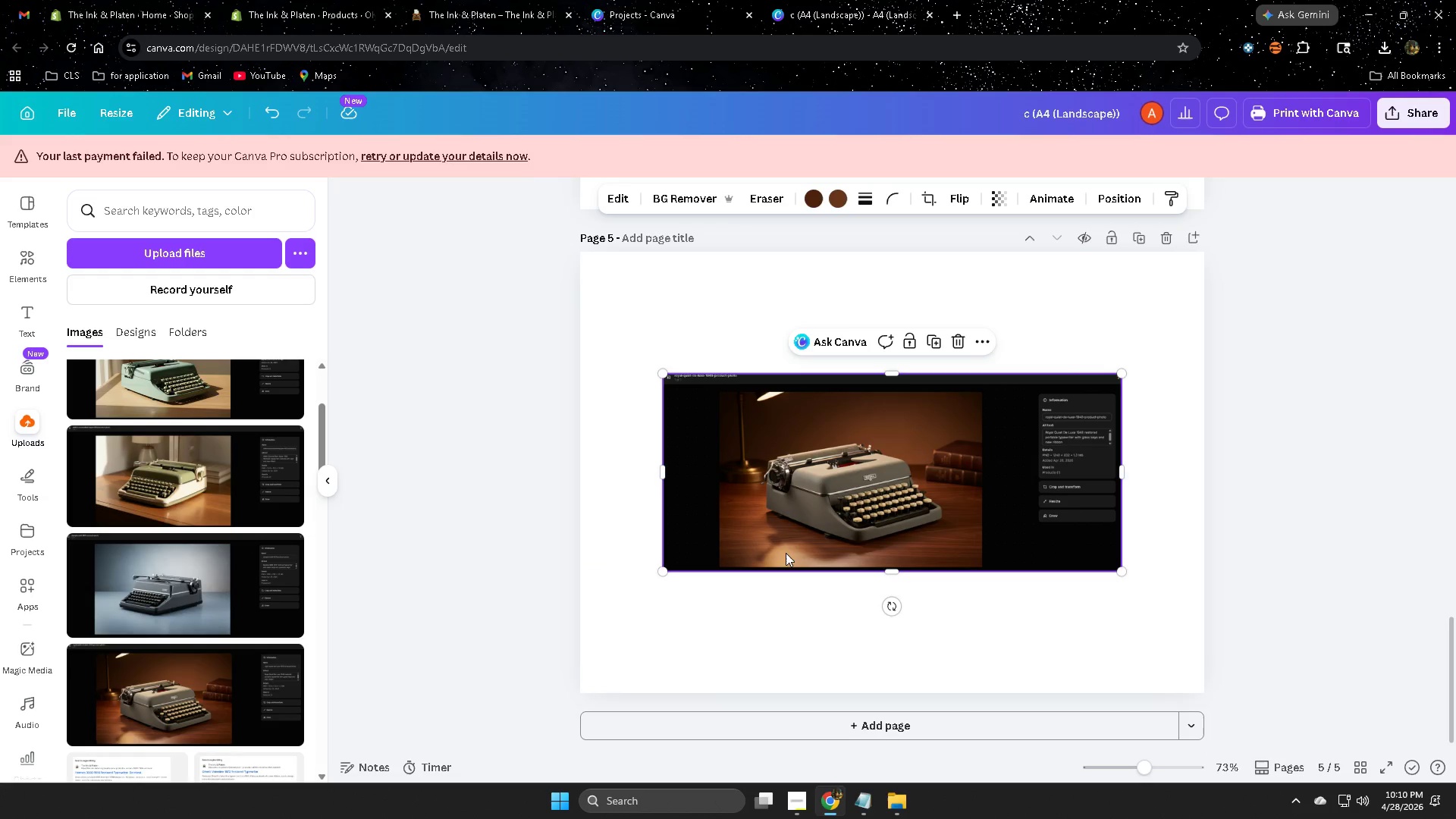 
left_click_drag(start_coordinate=[782, 506], to_coordinate=[645, 457])
 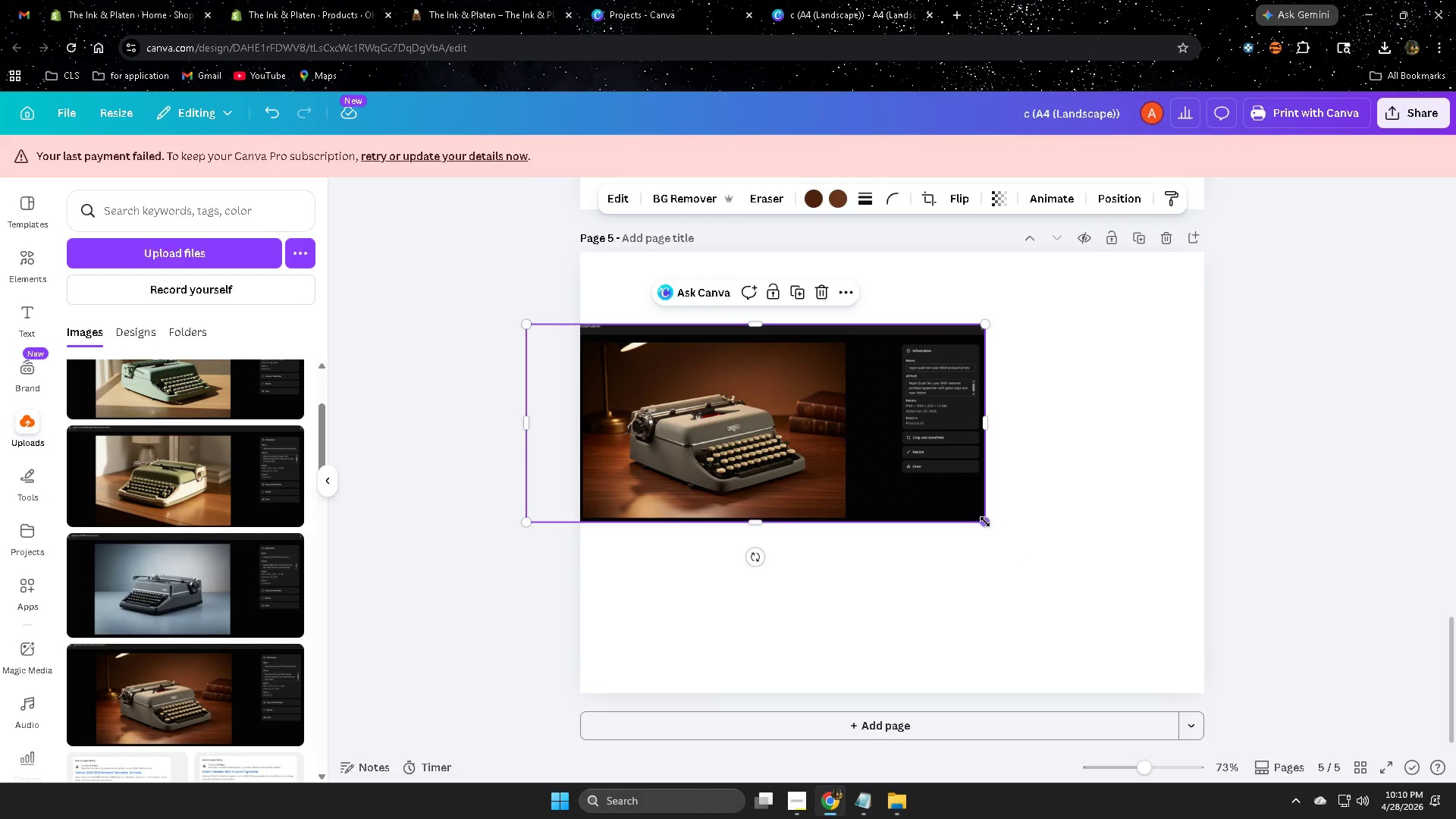 
left_click_drag(start_coordinate=[987, 522], to_coordinate=[1162, 692])
 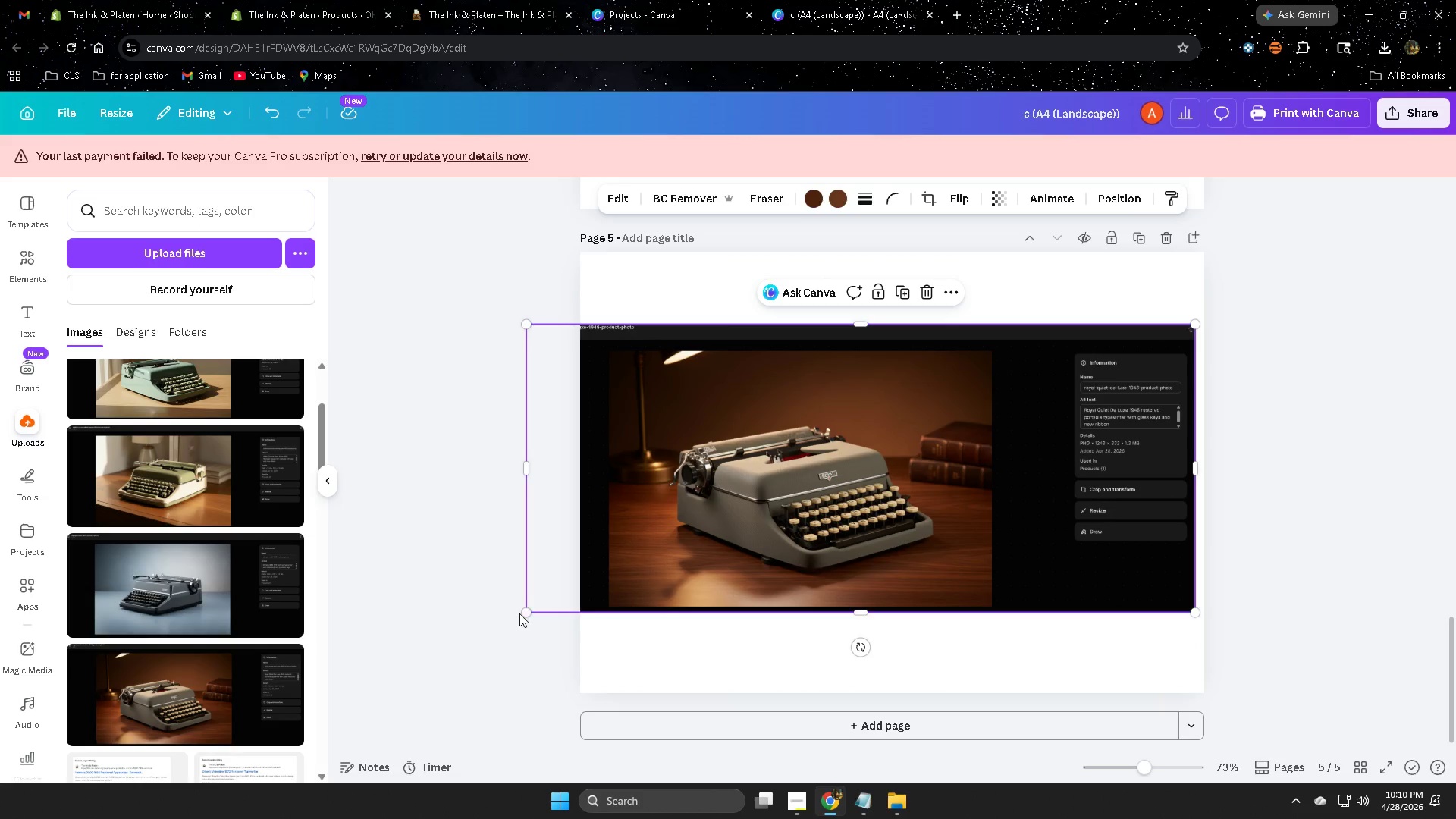 
left_click_drag(start_coordinate=[522, 616], to_coordinate=[473, 717])
 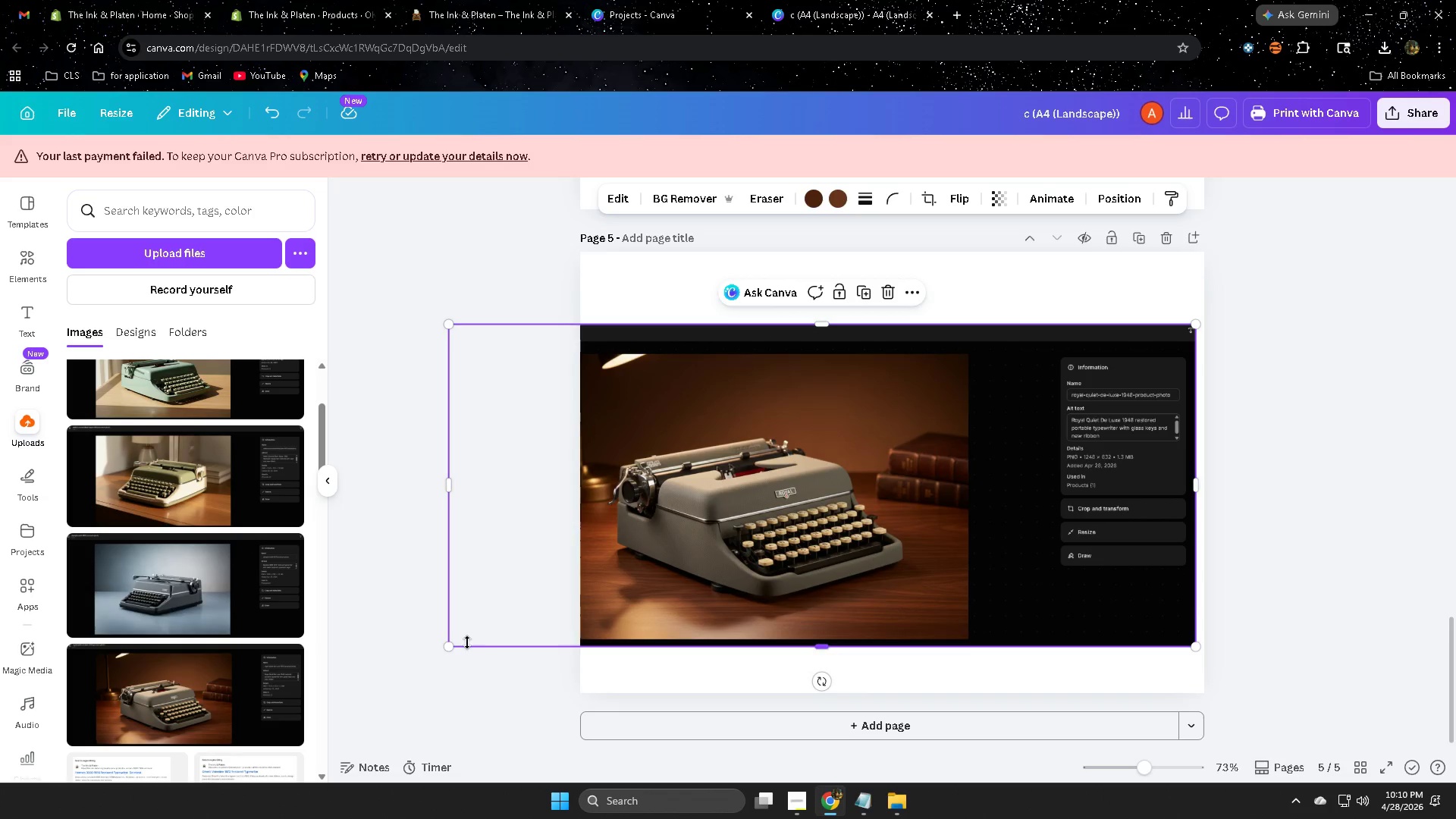 
left_click_drag(start_coordinate=[449, 645], to_coordinate=[428, 669])
 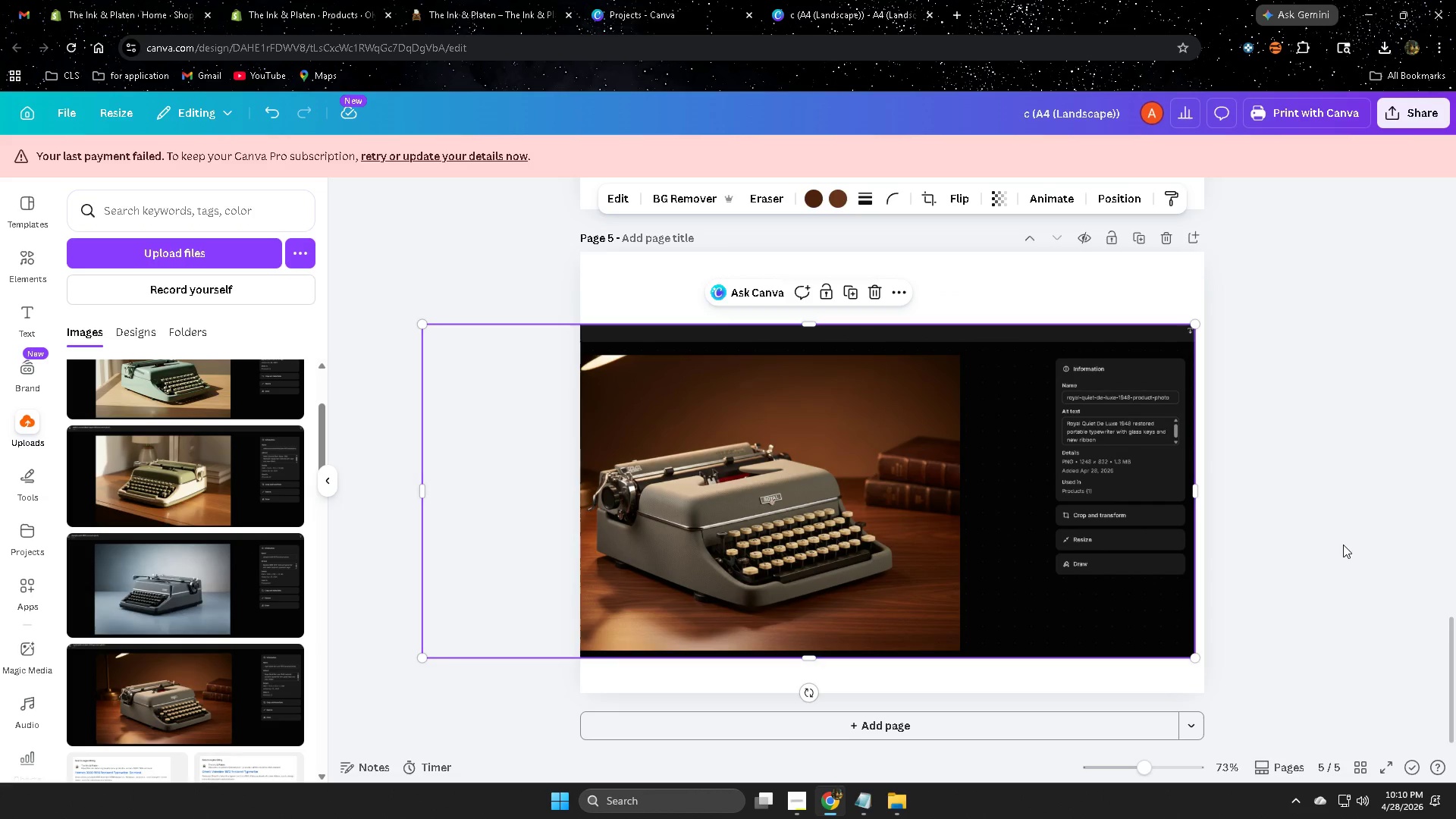 
left_click([1343, 544])
 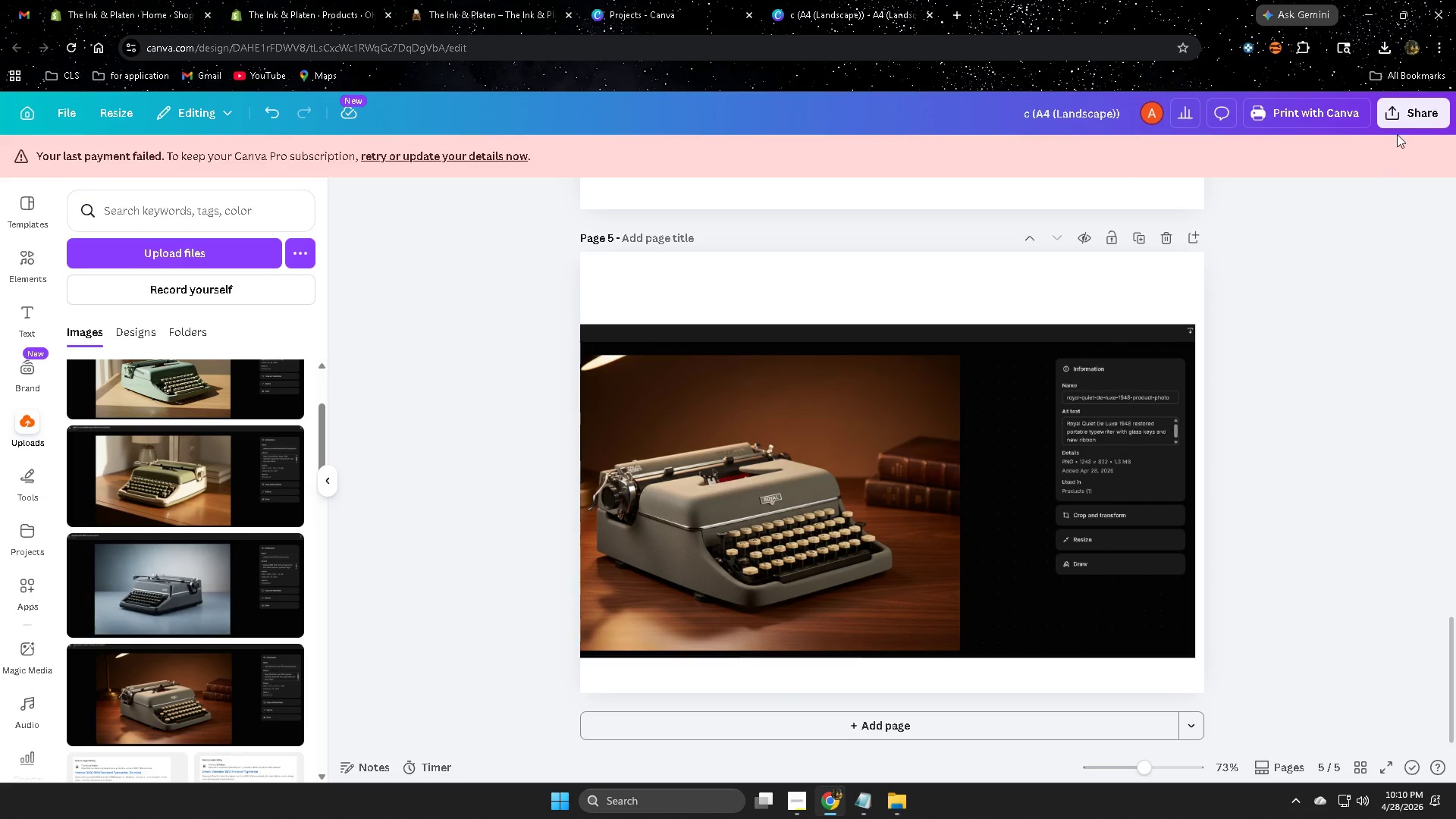 
left_click([1408, 120])
 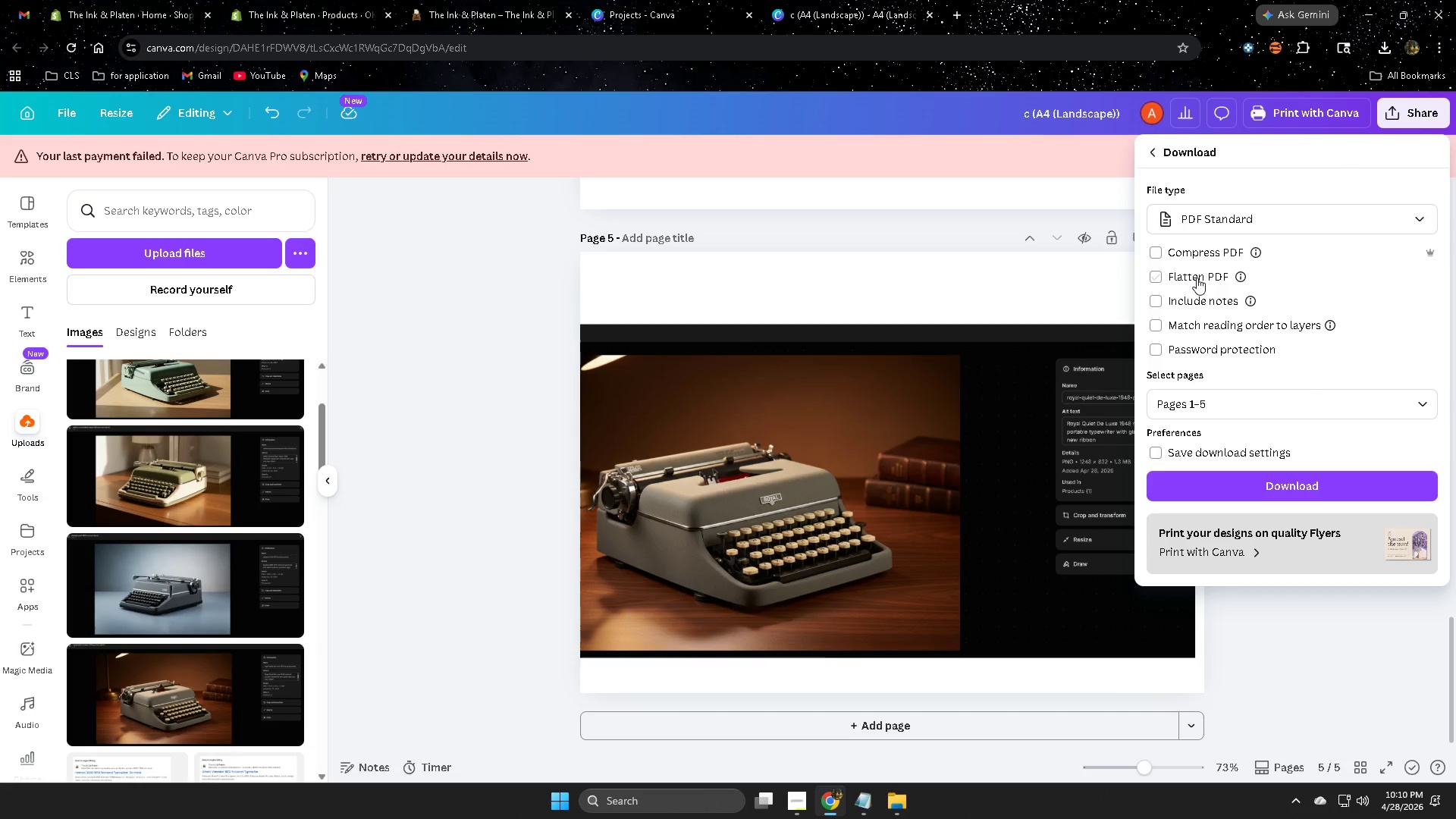 
wait(6.41)
 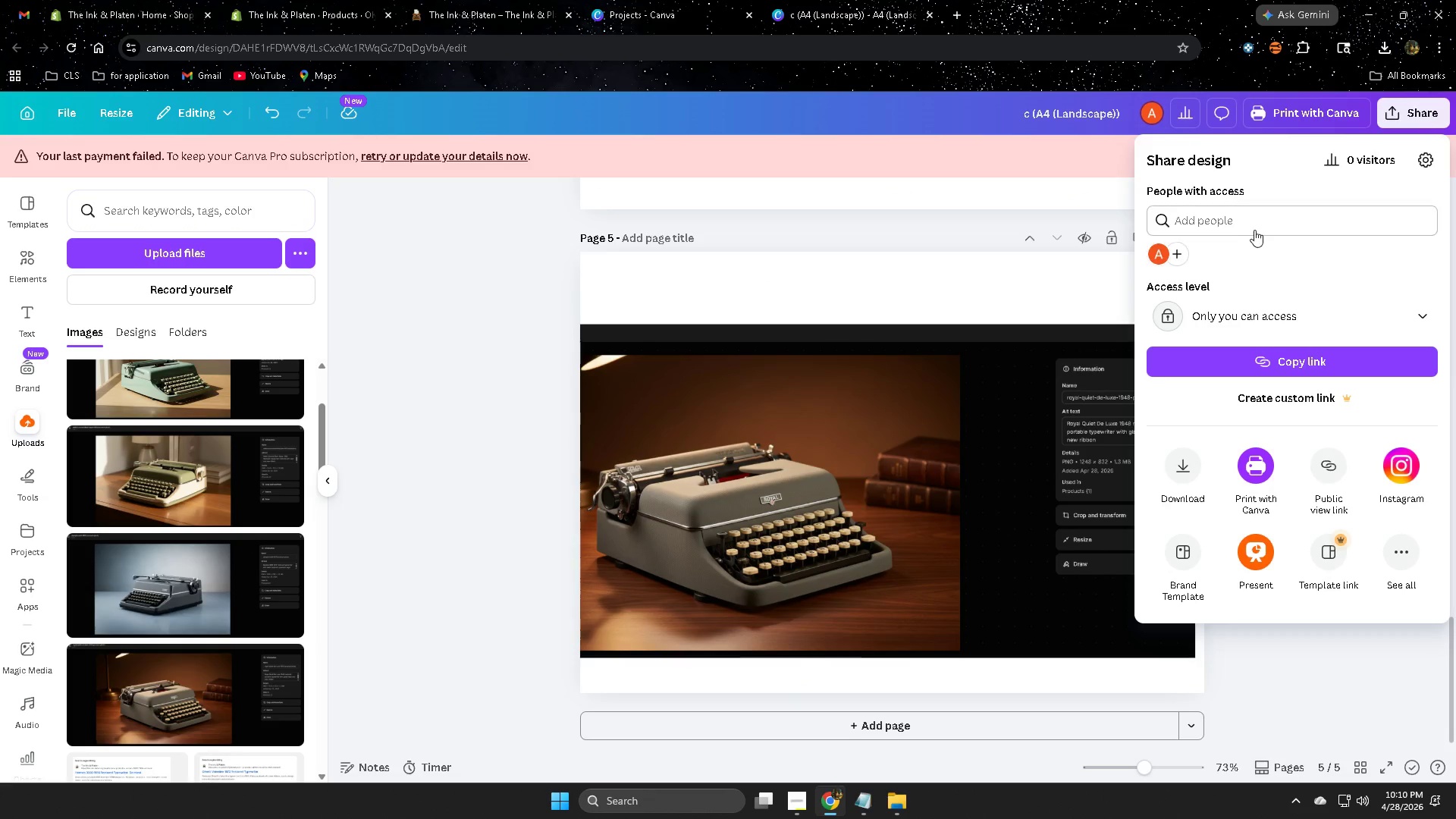 
scroll: coordinate [1199, 294], scroll_direction: up, amount: 5.0
 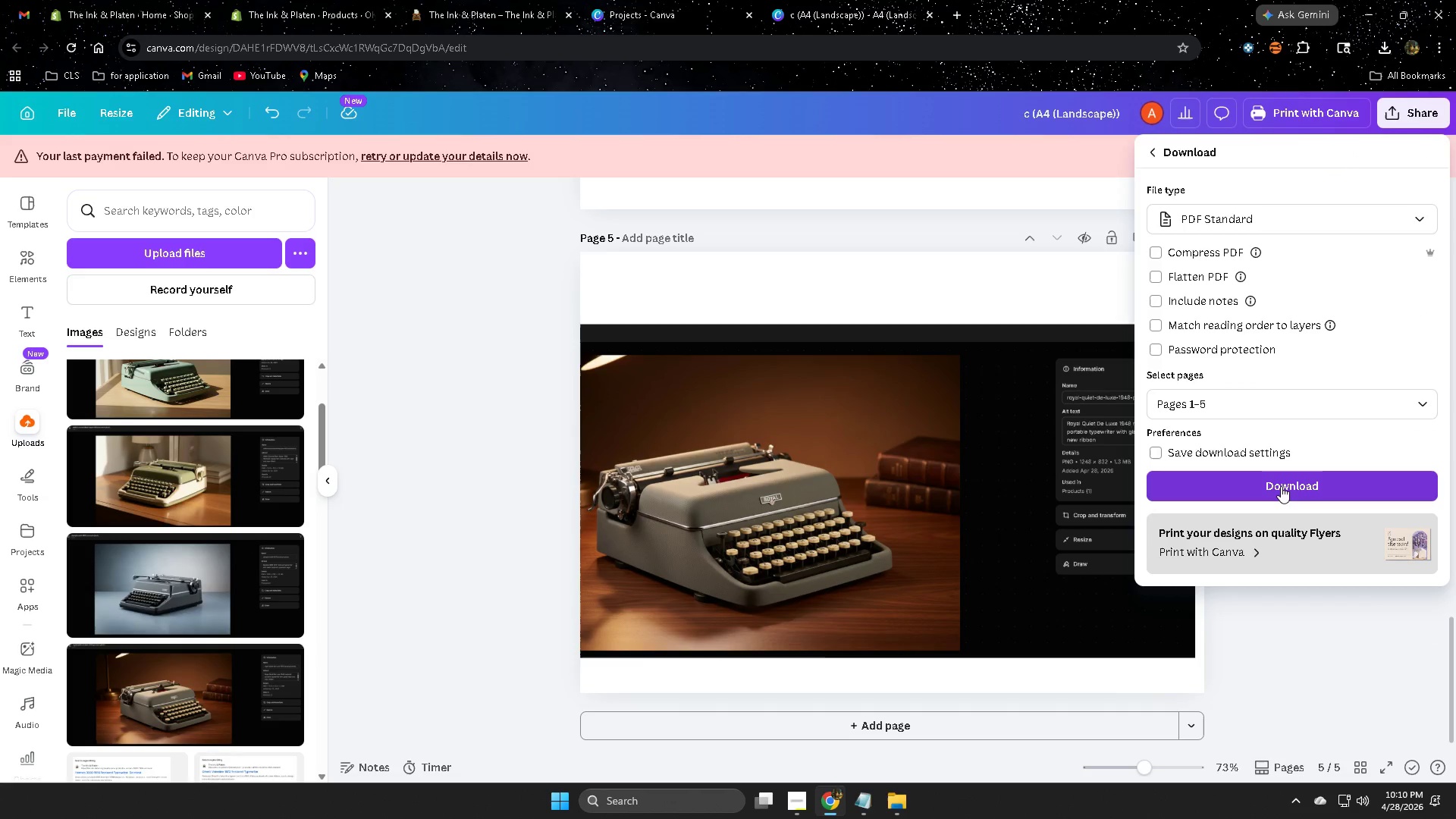 
left_click([1281, 486])
 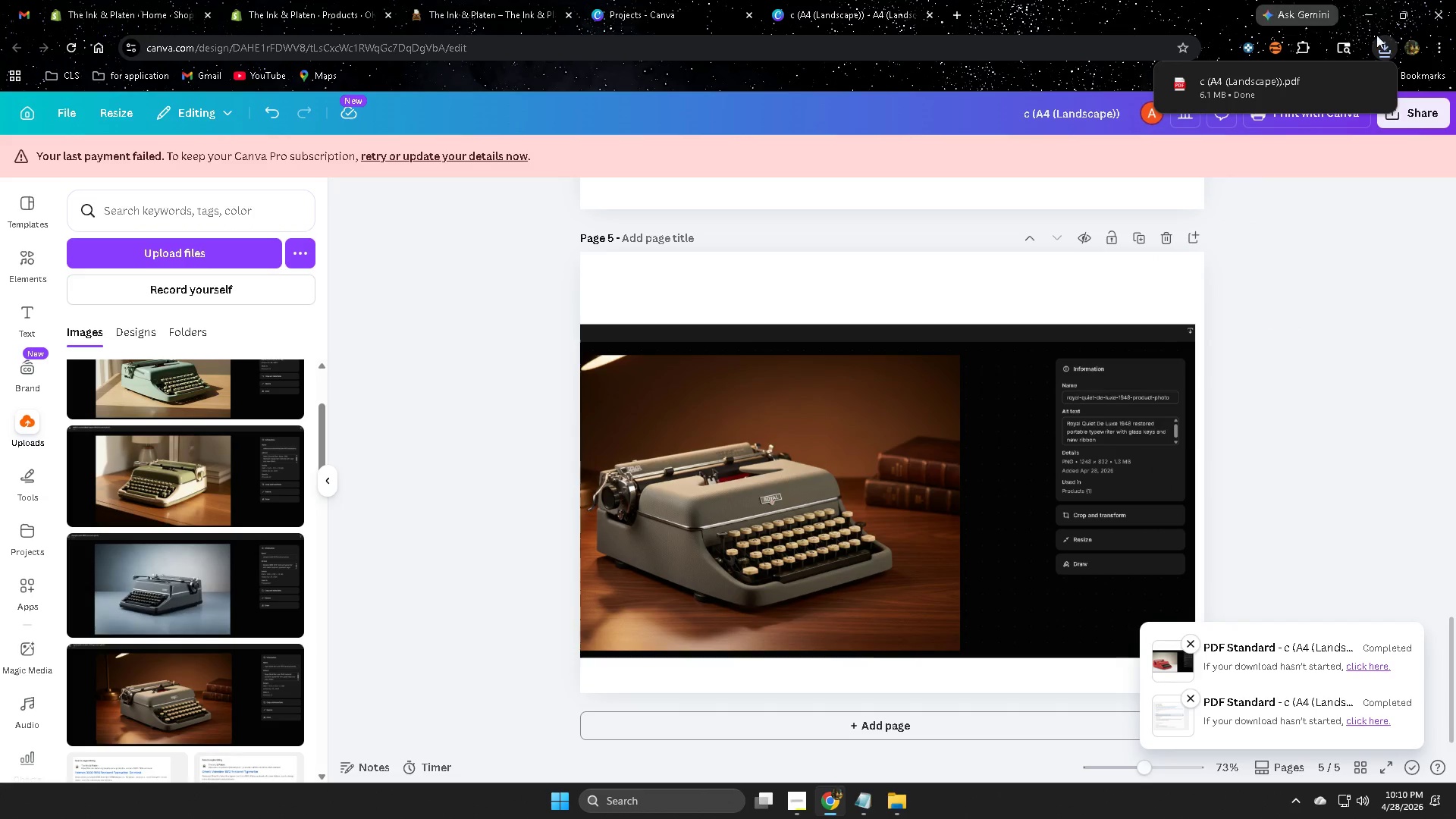 
wait(7.78)
 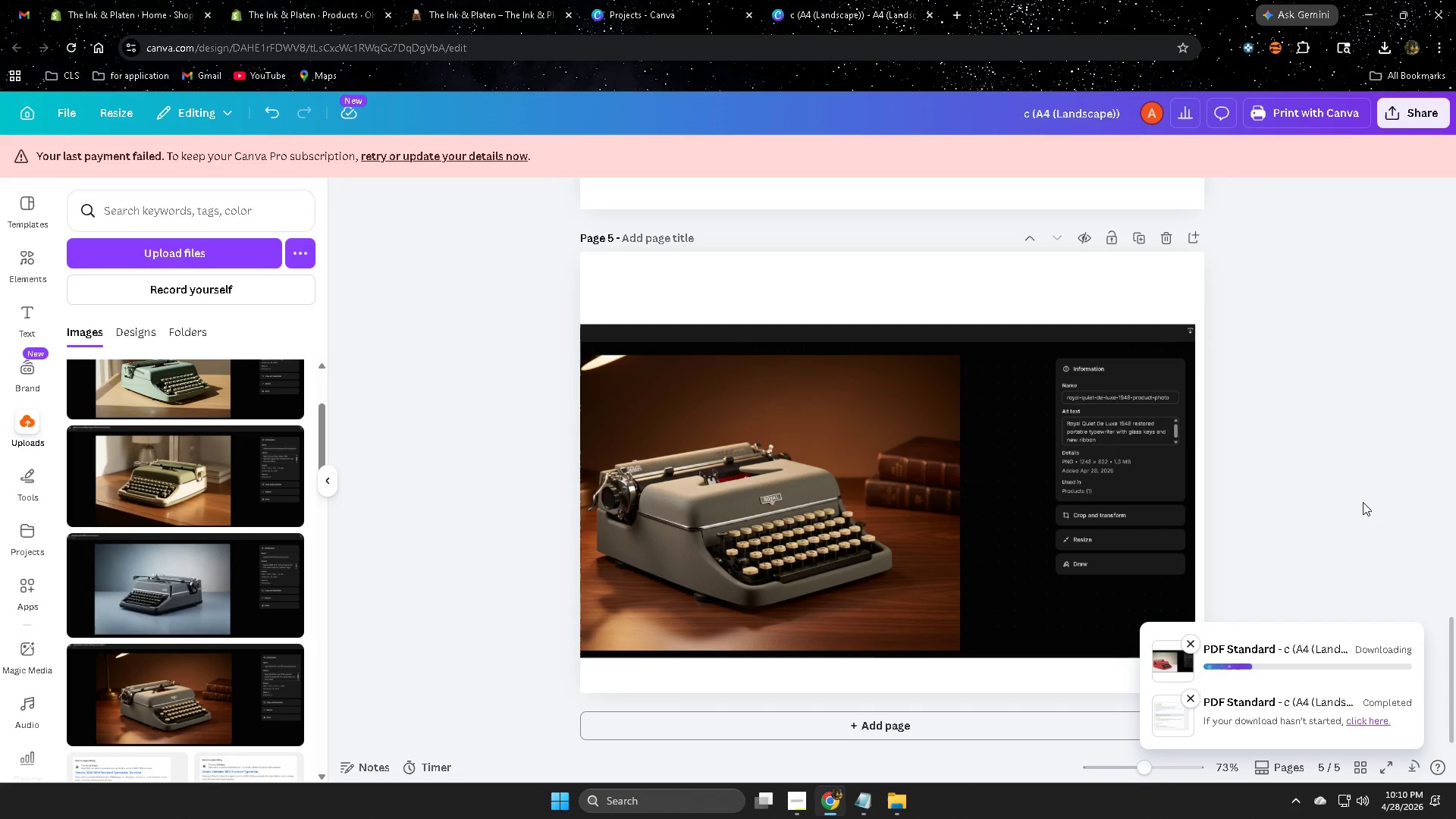 
left_click([845, 0])
 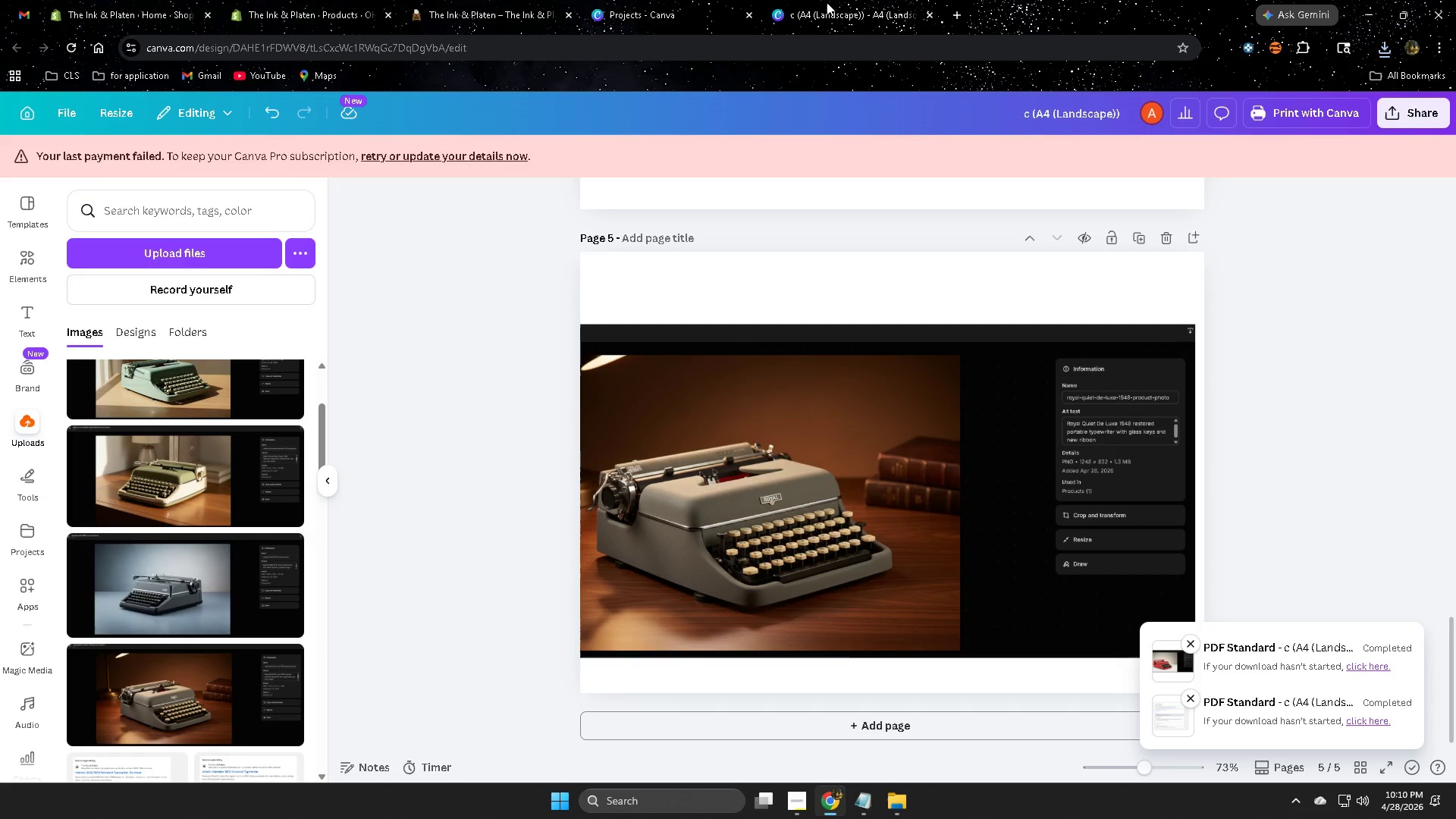 
hold_key(key=ControlLeft, duration=0.67)